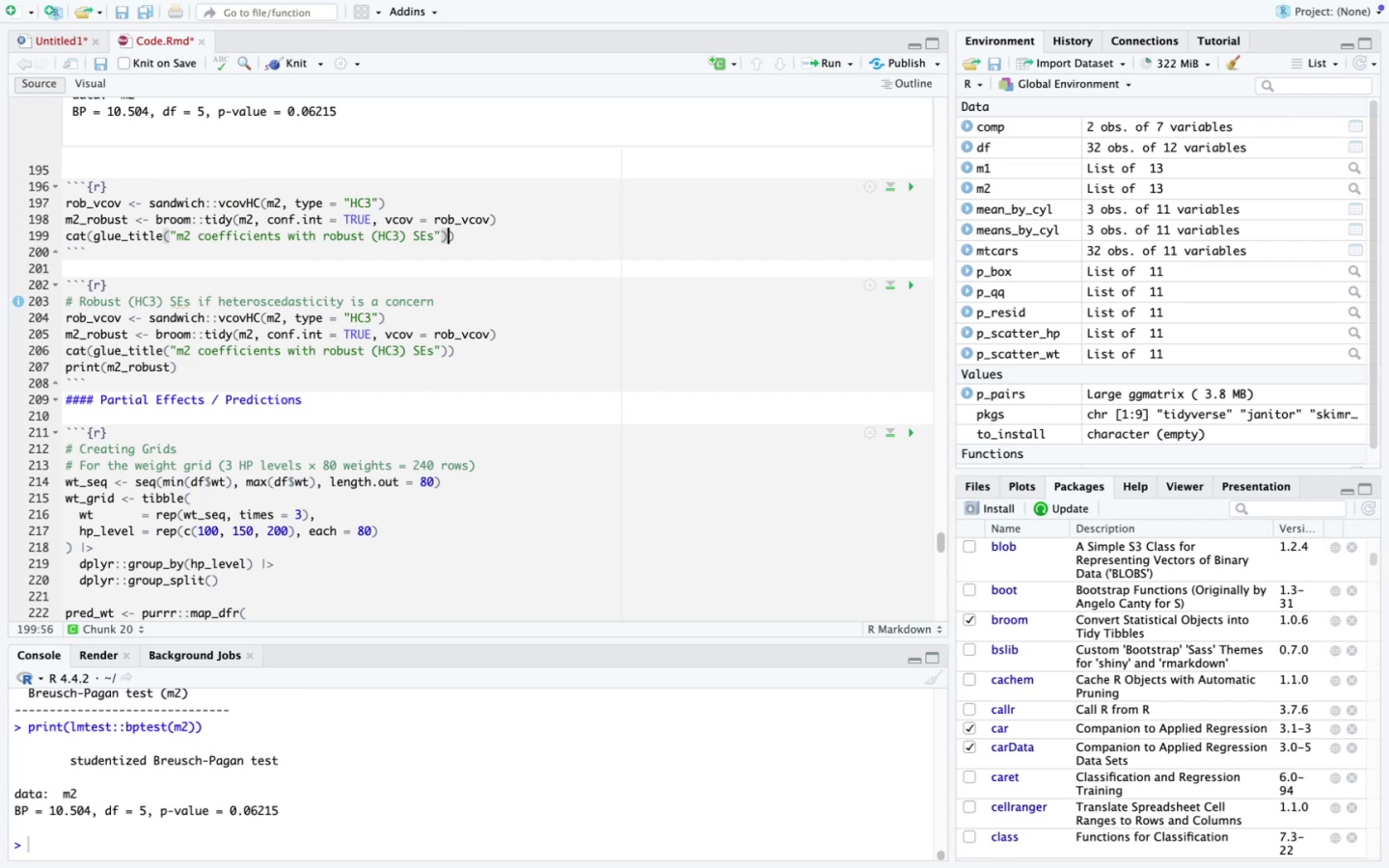 
key(ArrowRight)
 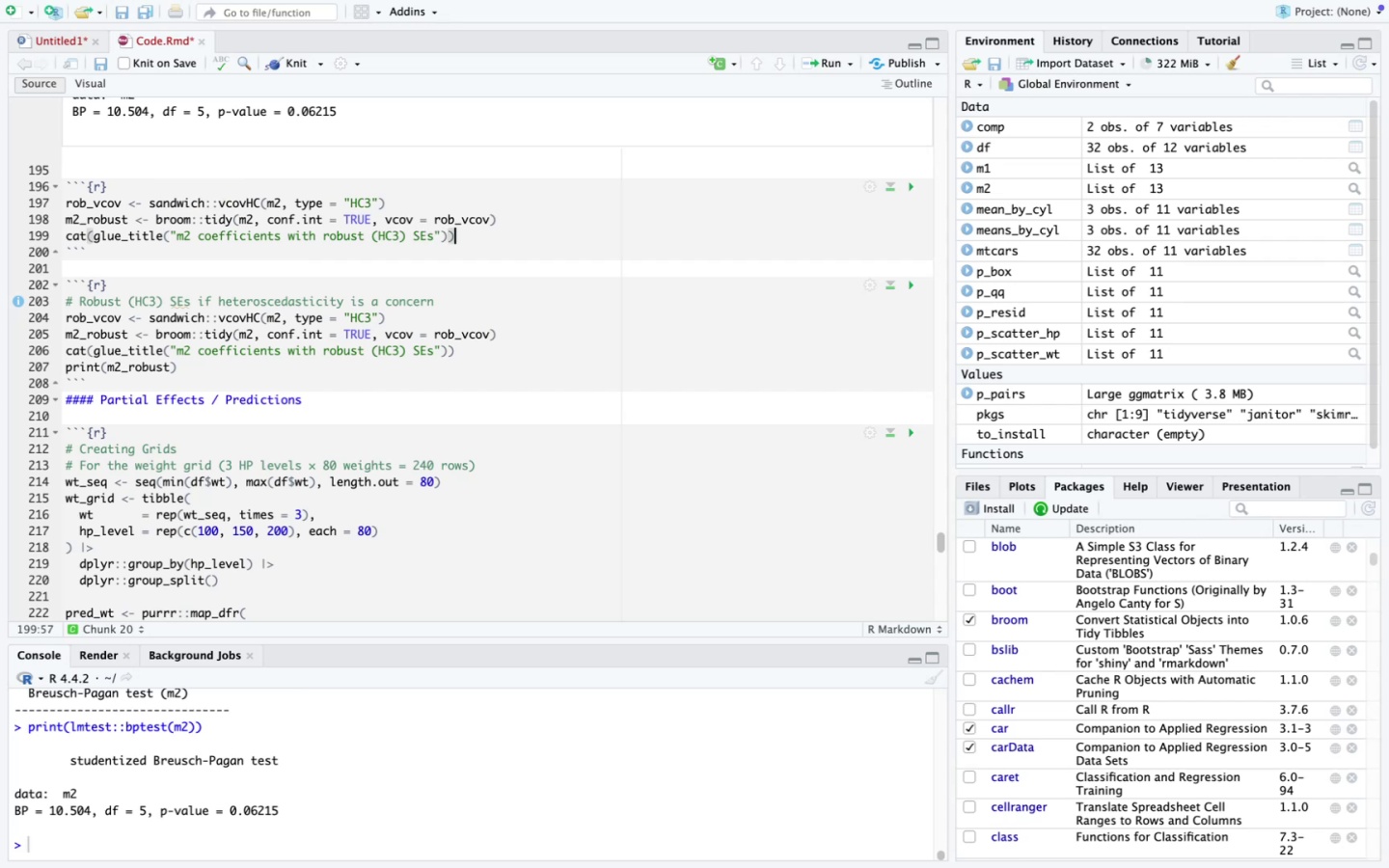 
key(Enter)
 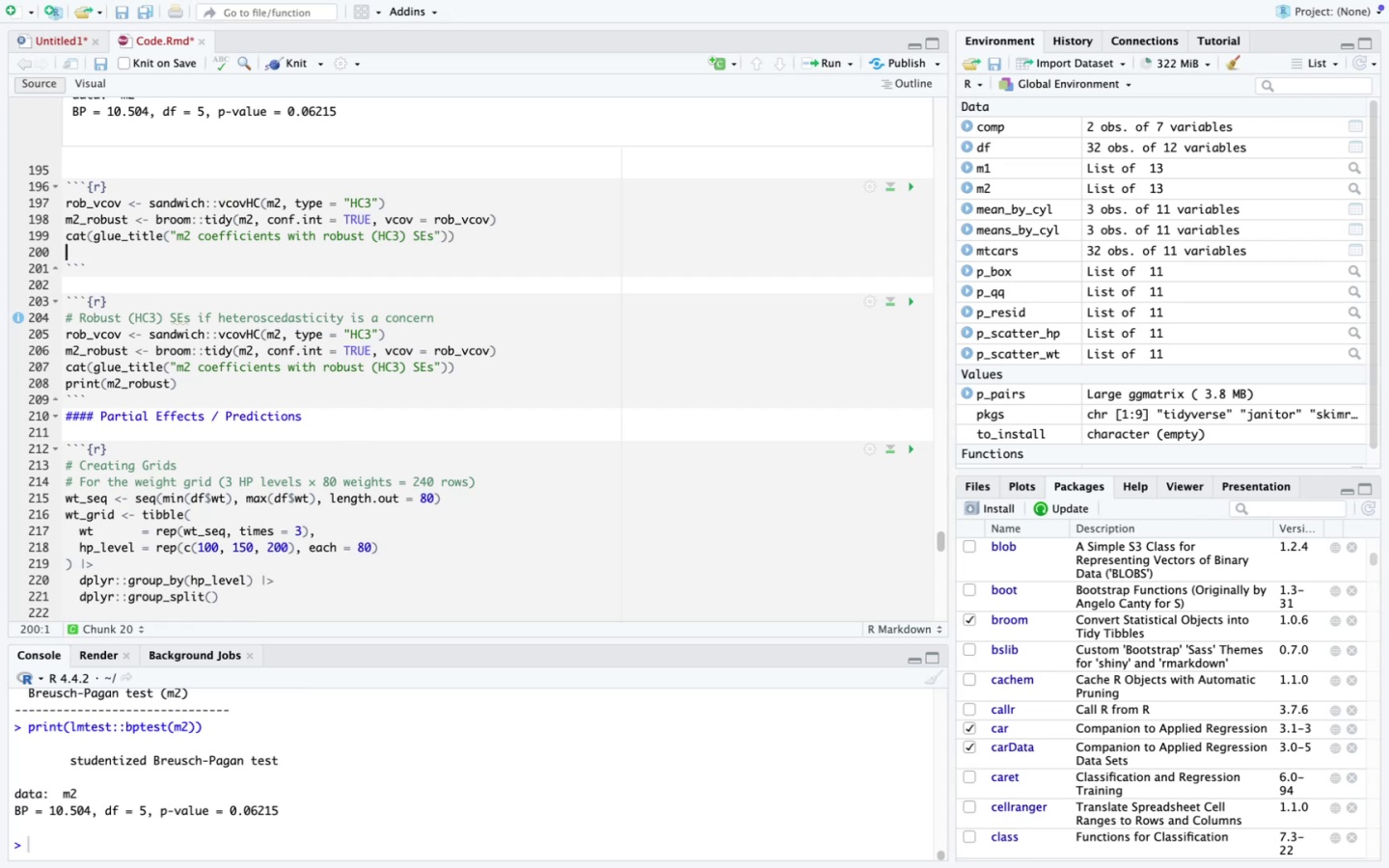 
type(print(m2))
 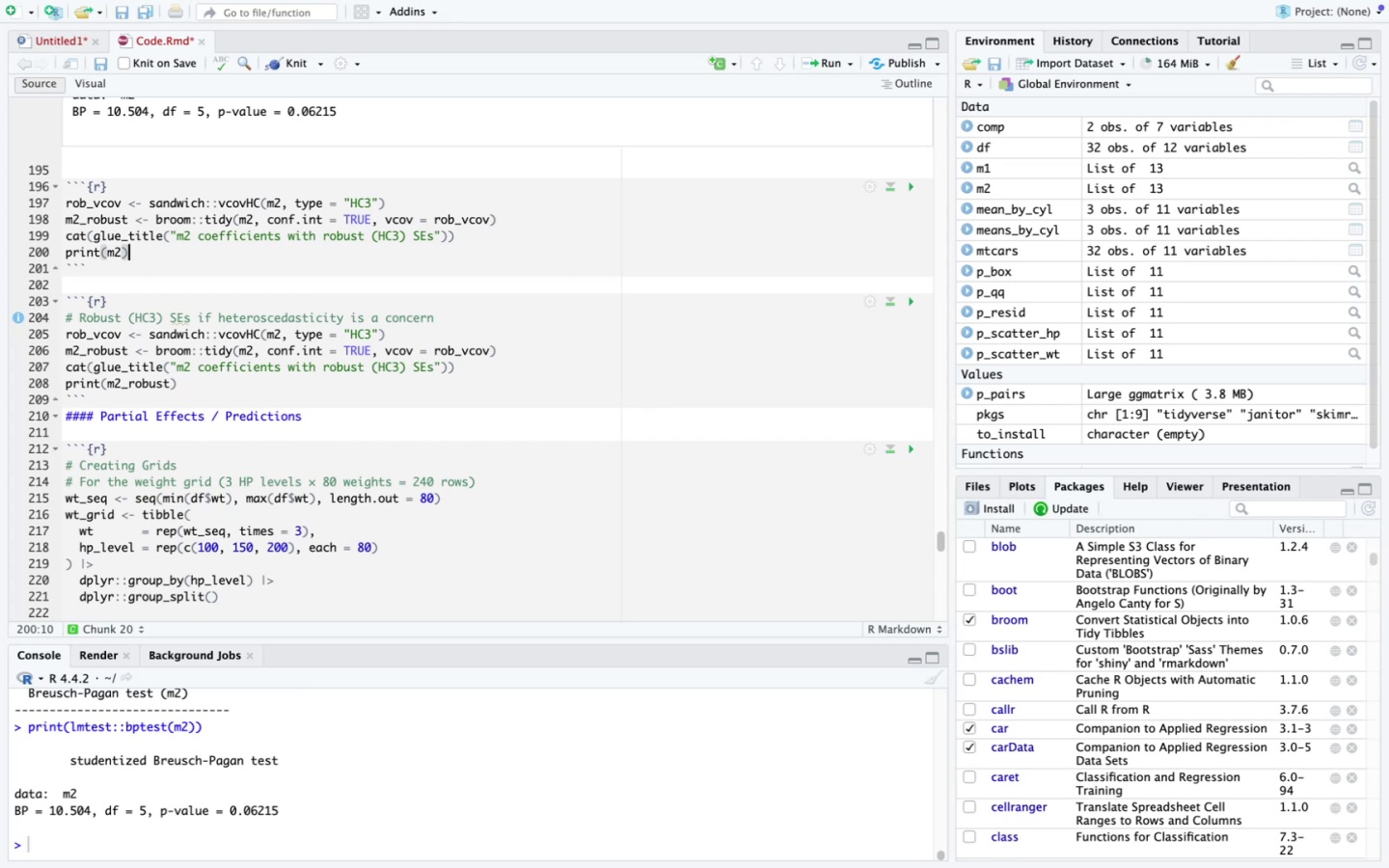 
key(ArrowLeft)
 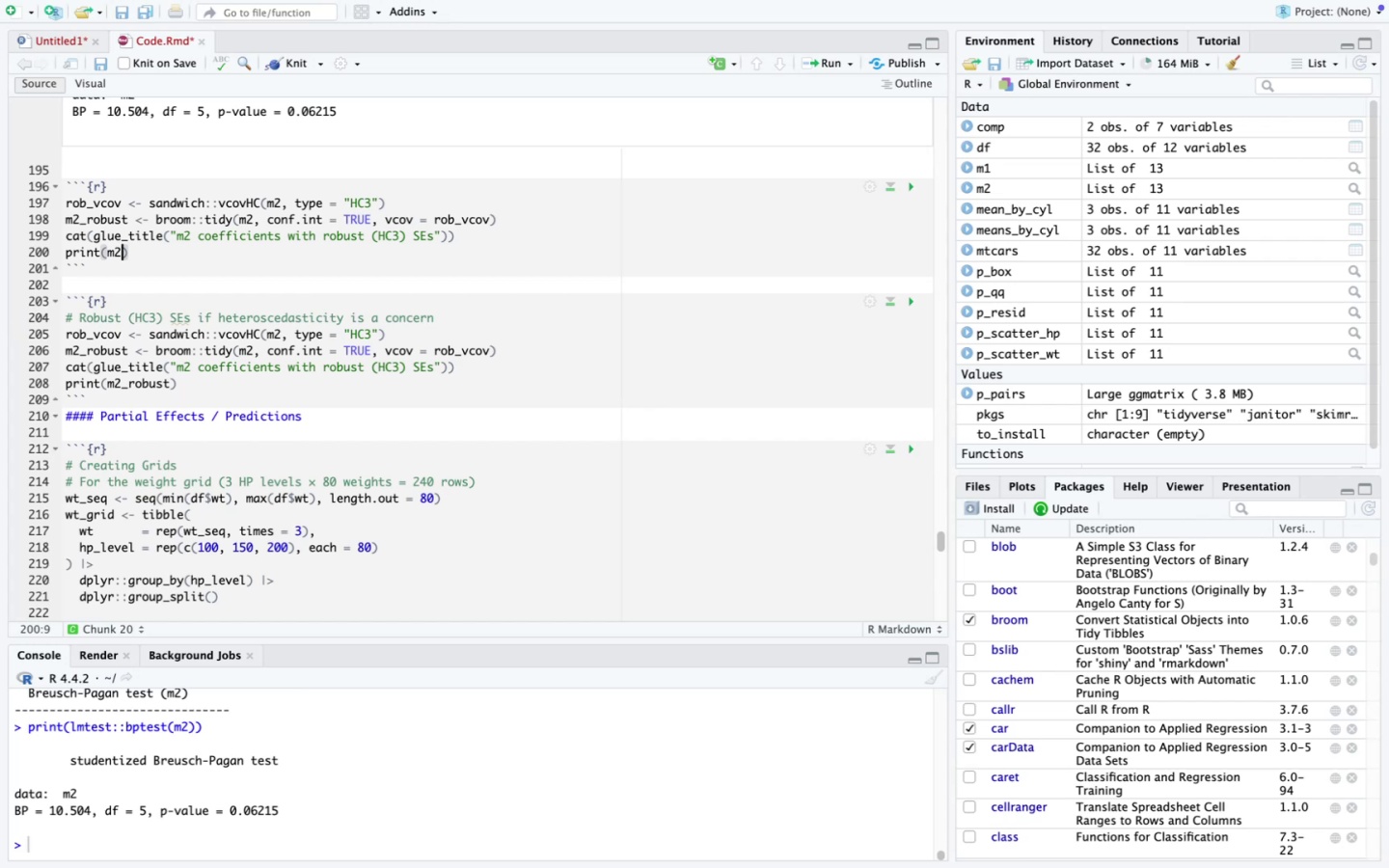 
type(_robust)
 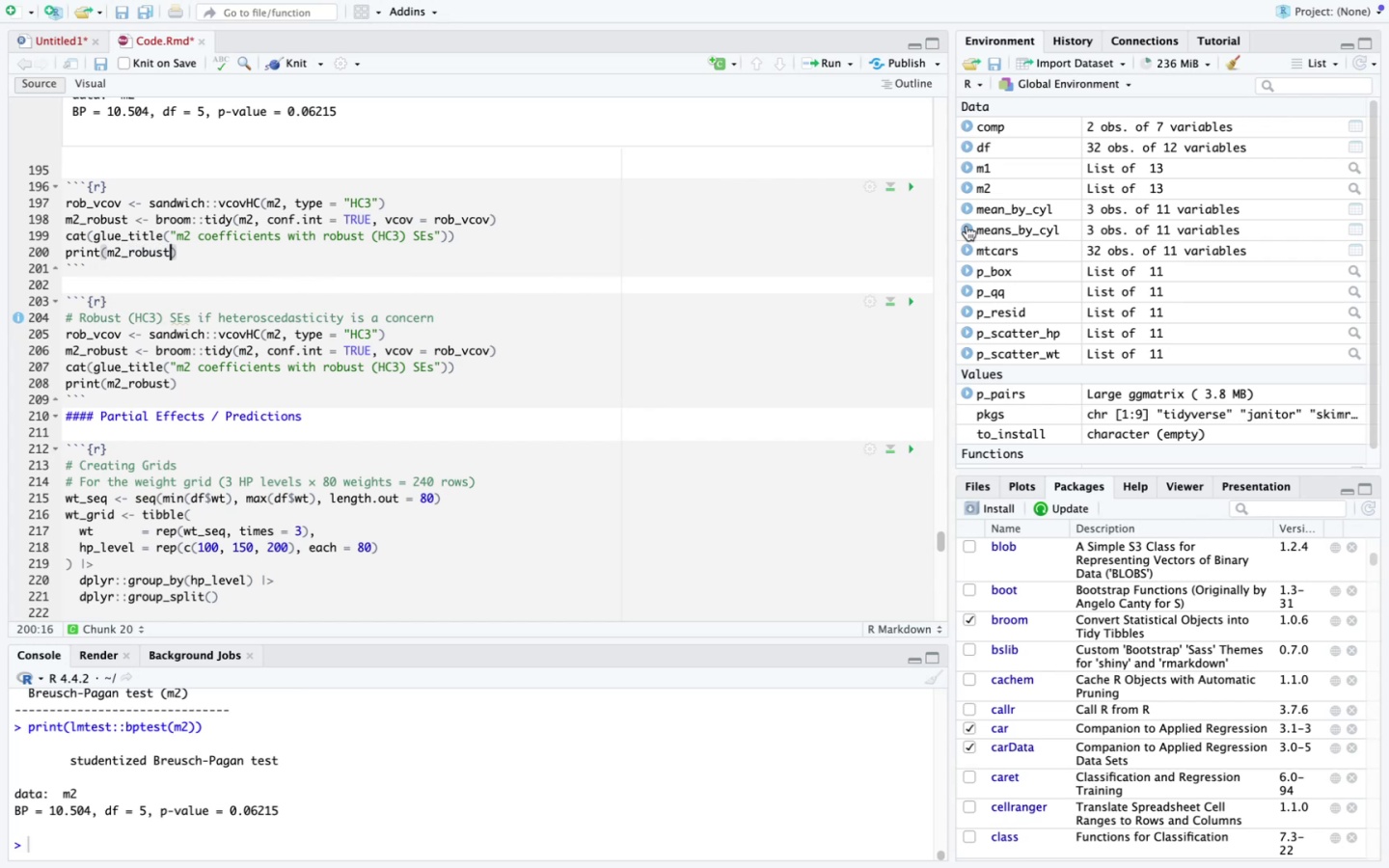 
left_click([912, 182])
 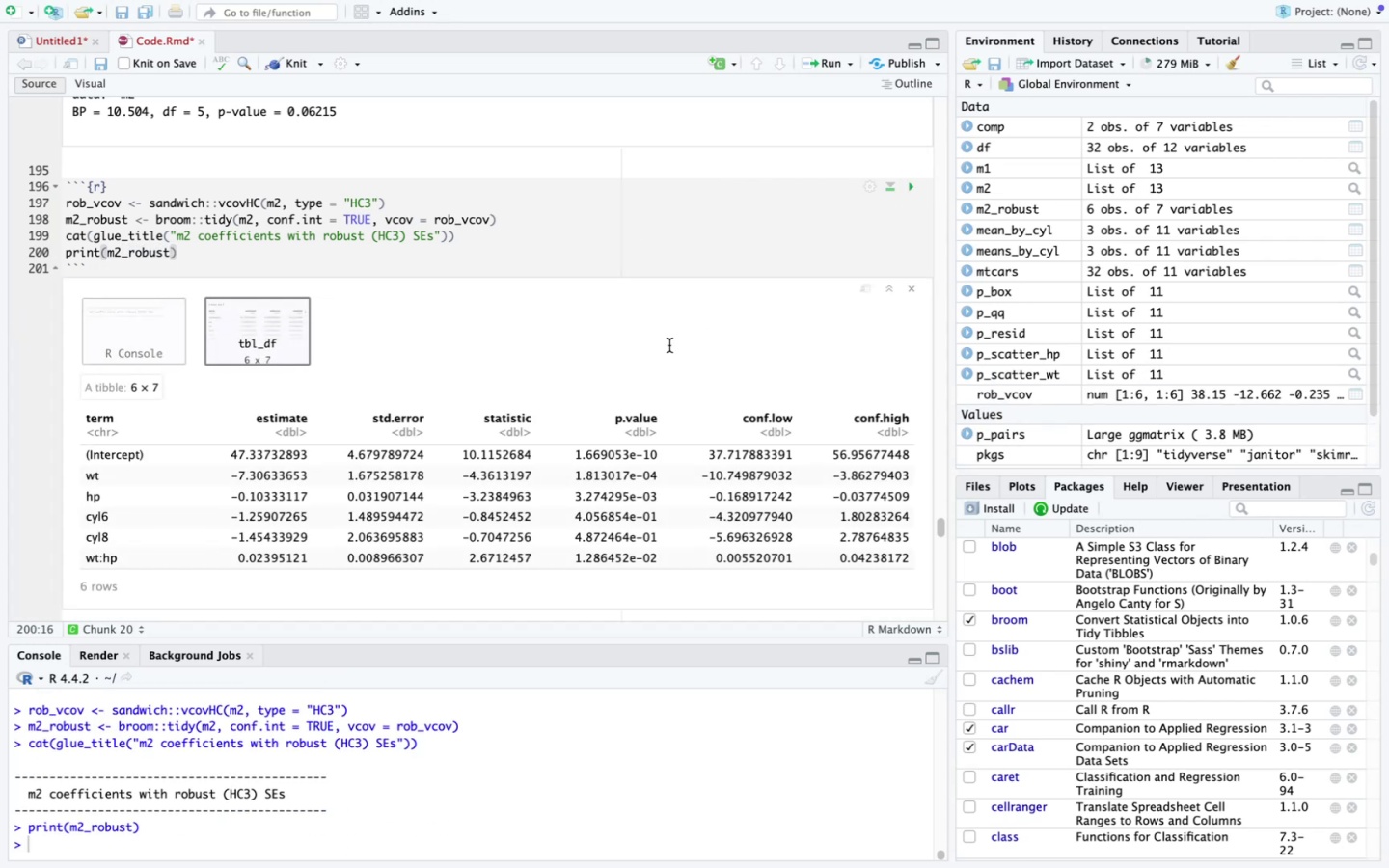 
scroll: coordinate [669, 345], scroll_direction: up, amount: 1.0
 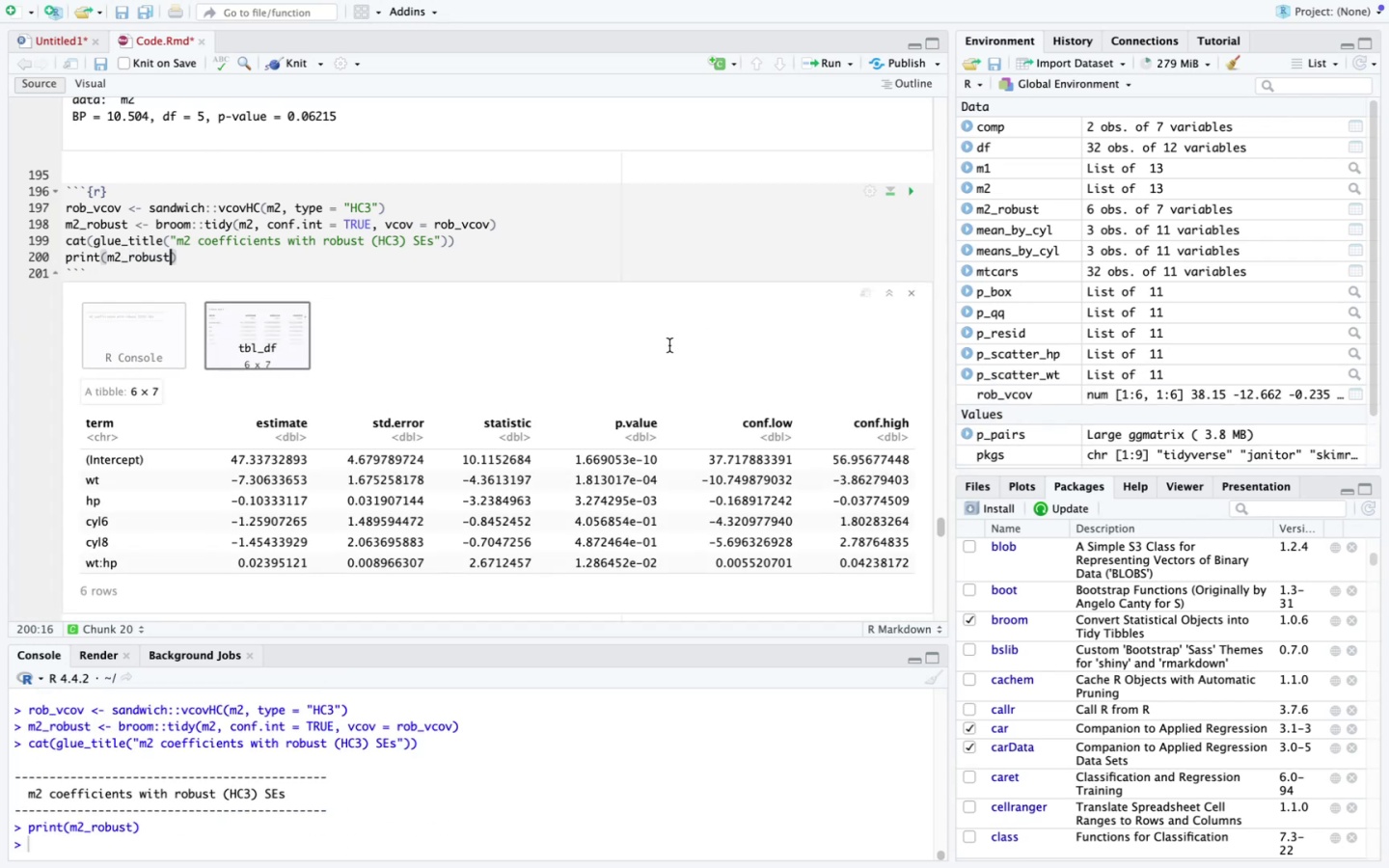 
scroll: coordinate [669, 345], scroll_direction: down, amount: 14.0
 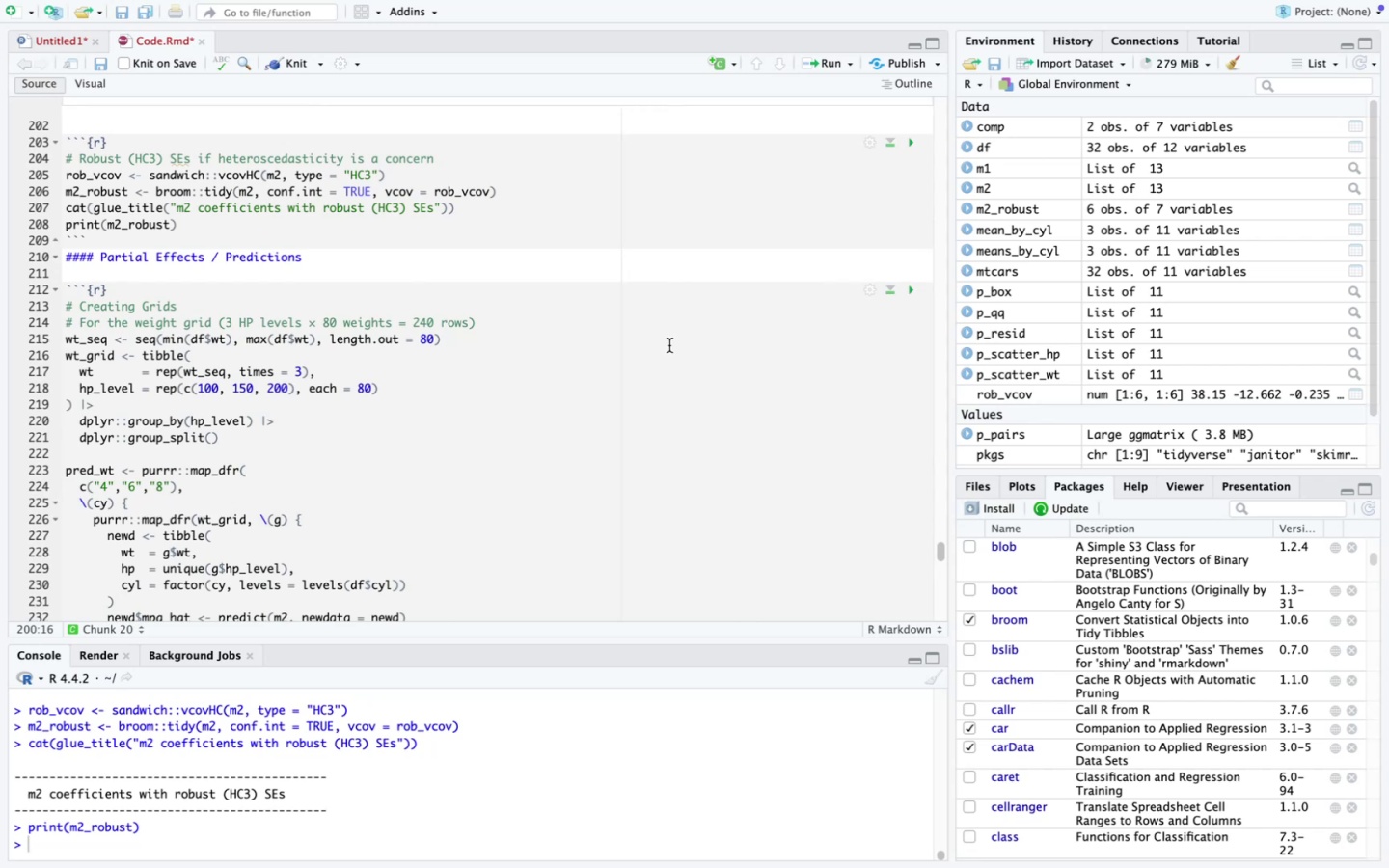 
scroll: coordinate [669, 345], scroll_direction: up, amount: 3.0
 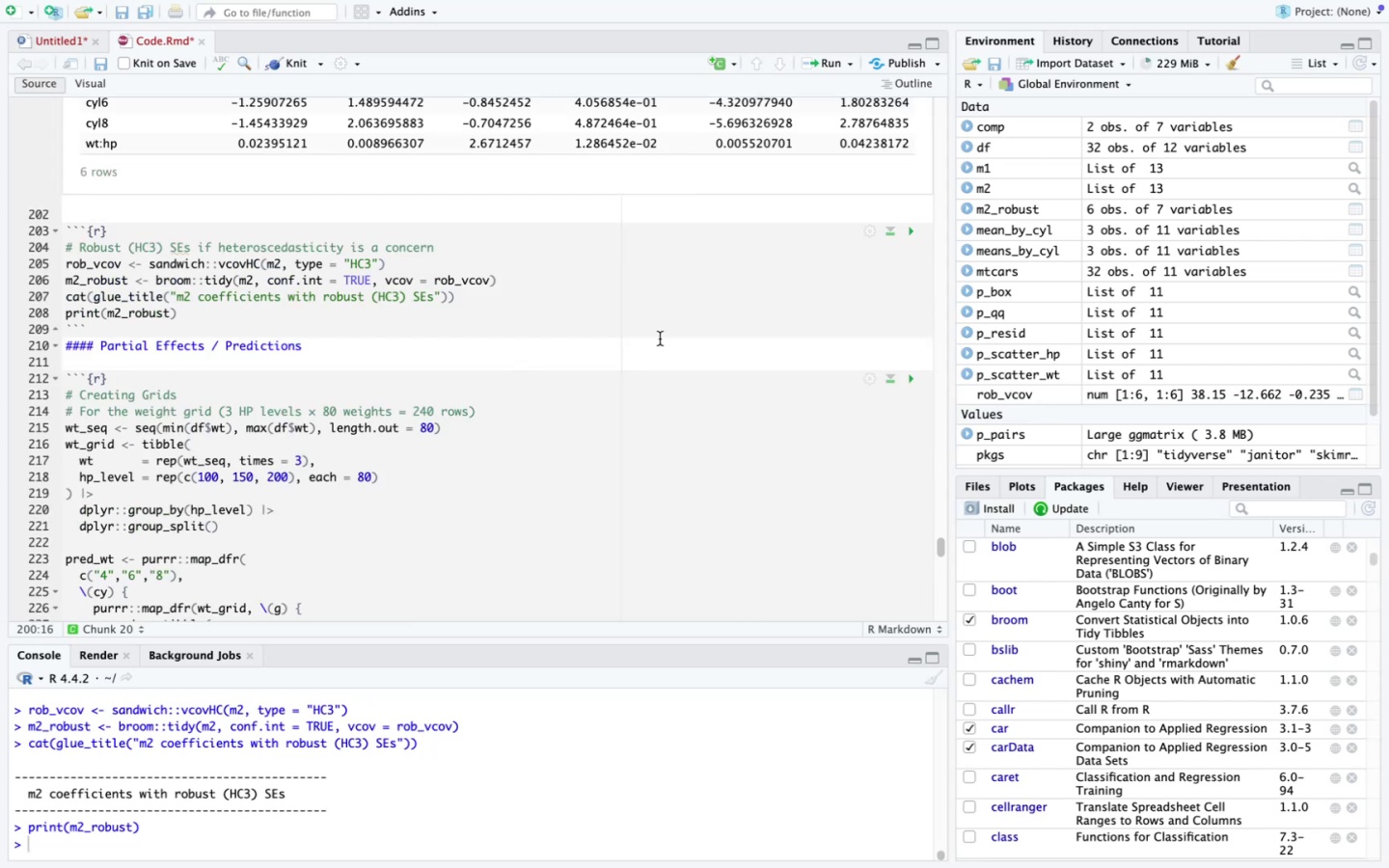 
scroll: coordinate [655, 339], scroll_direction: down, amount: 7.0
 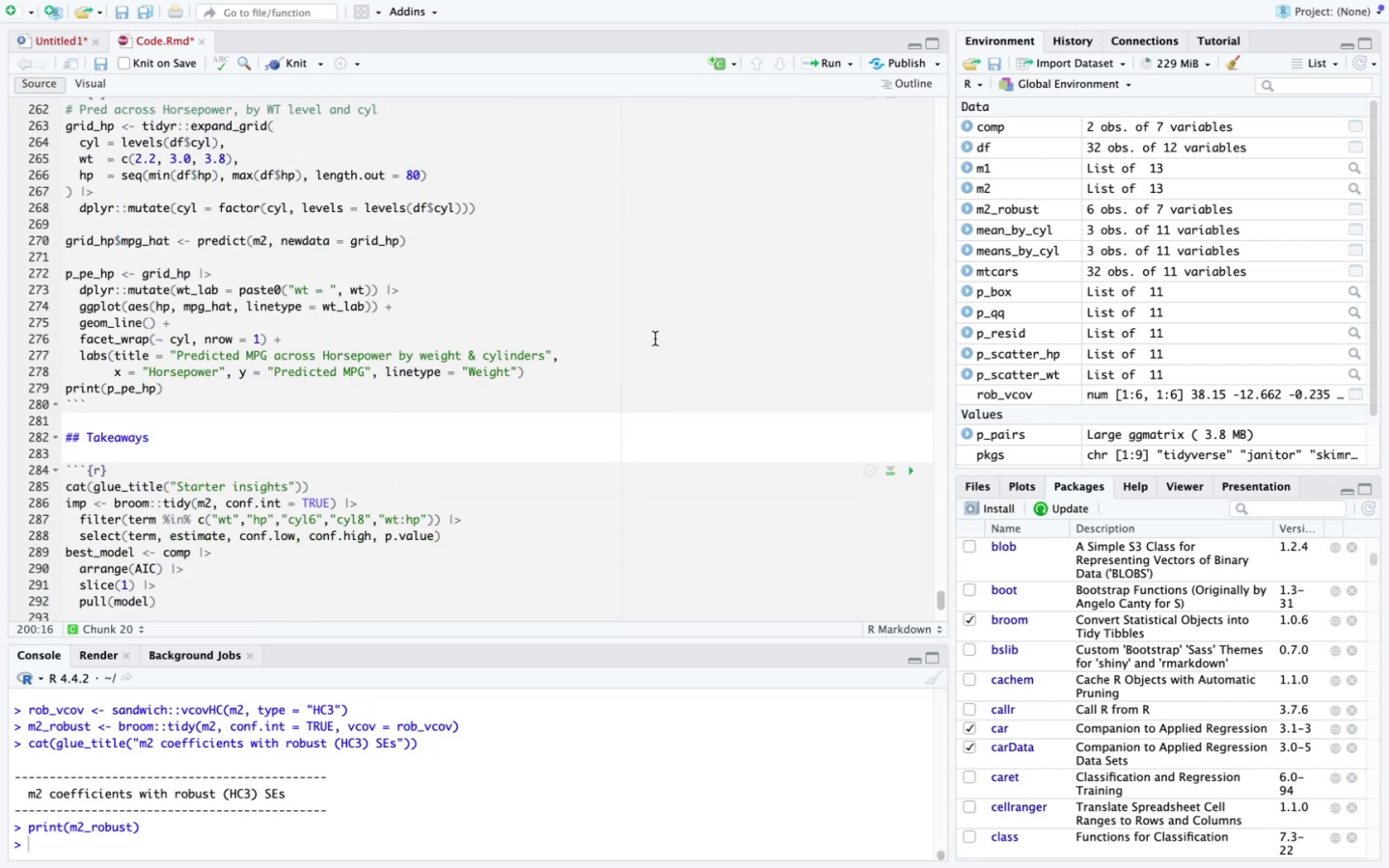 
scroll: coordinate [653, 339], scroll_direction: up, amount: 31.0
 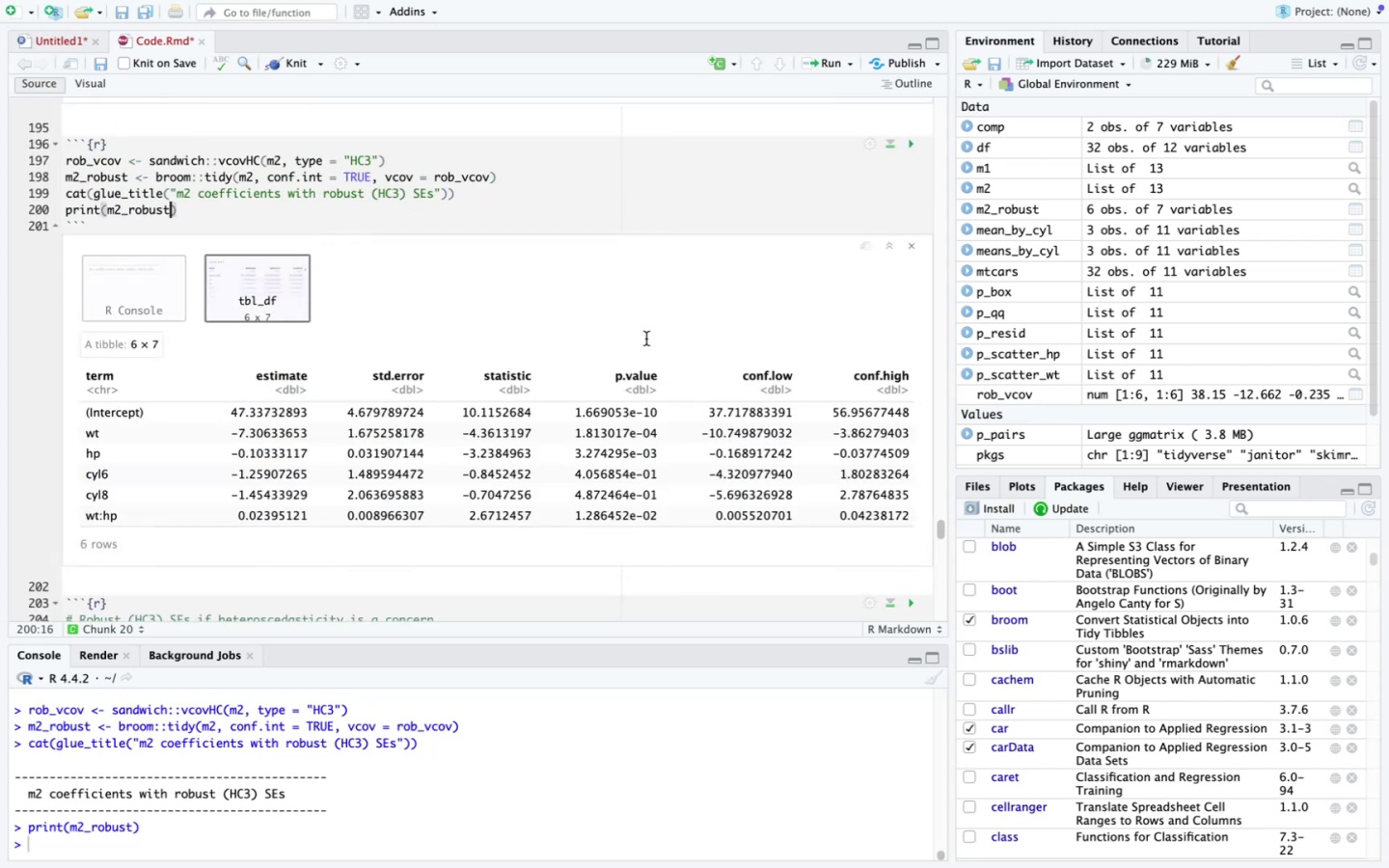 
scroll: coordinate [646, 339], scroll_direction: down, amount: 4.0
 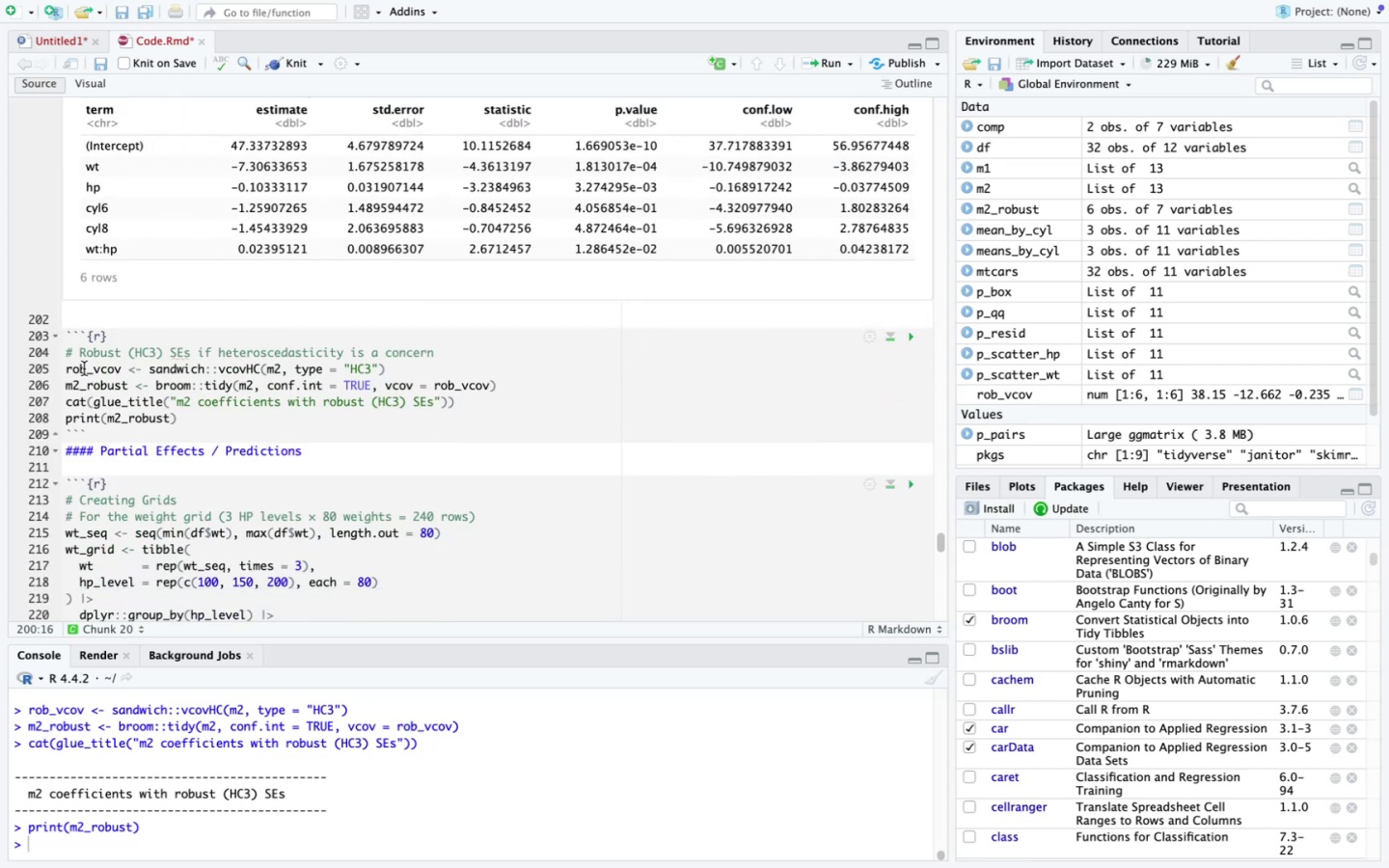 
left_click_drag(start_coordinate=[68, 333], to_coordinate=[142, 433])
 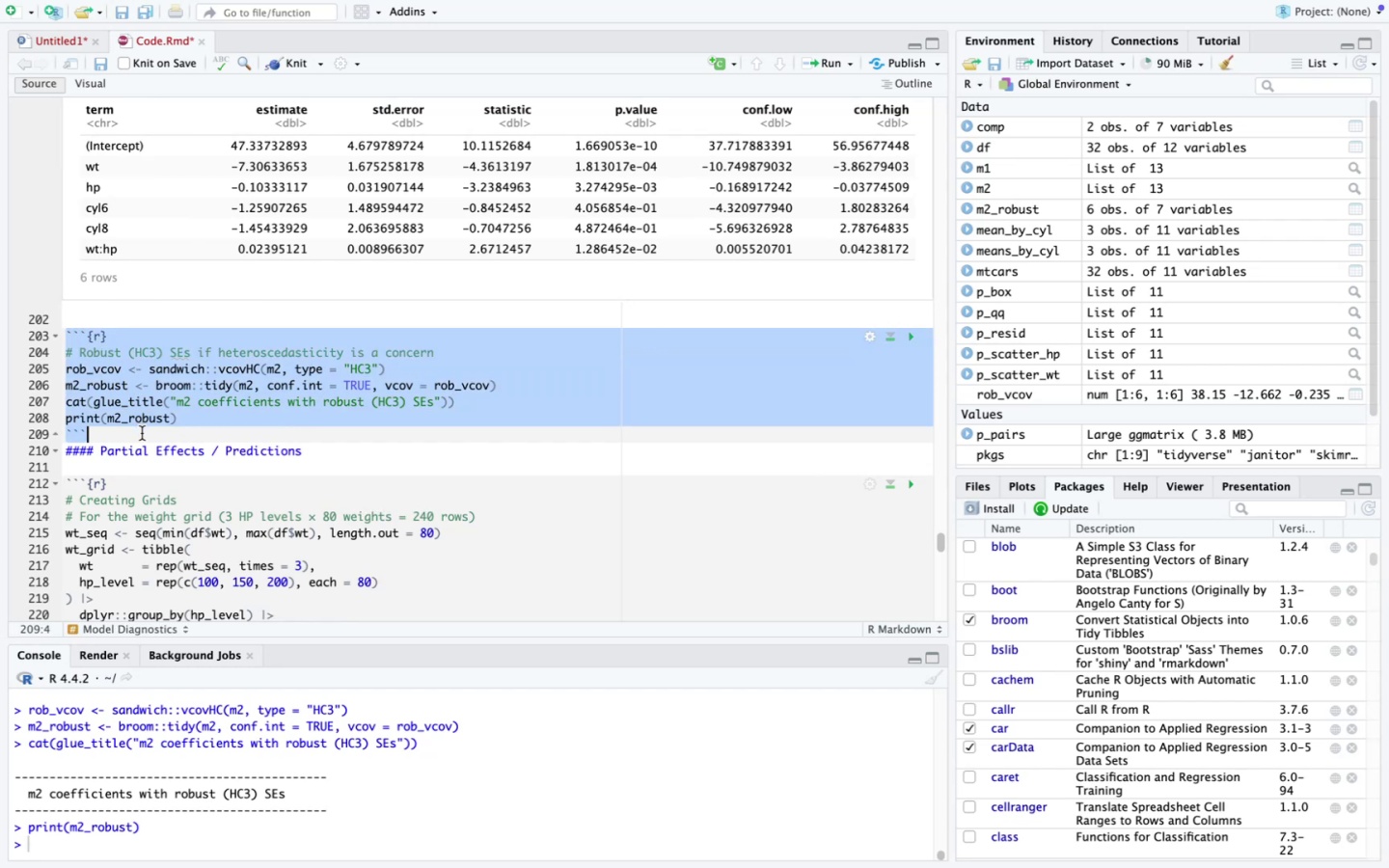 
key(Backspace)
 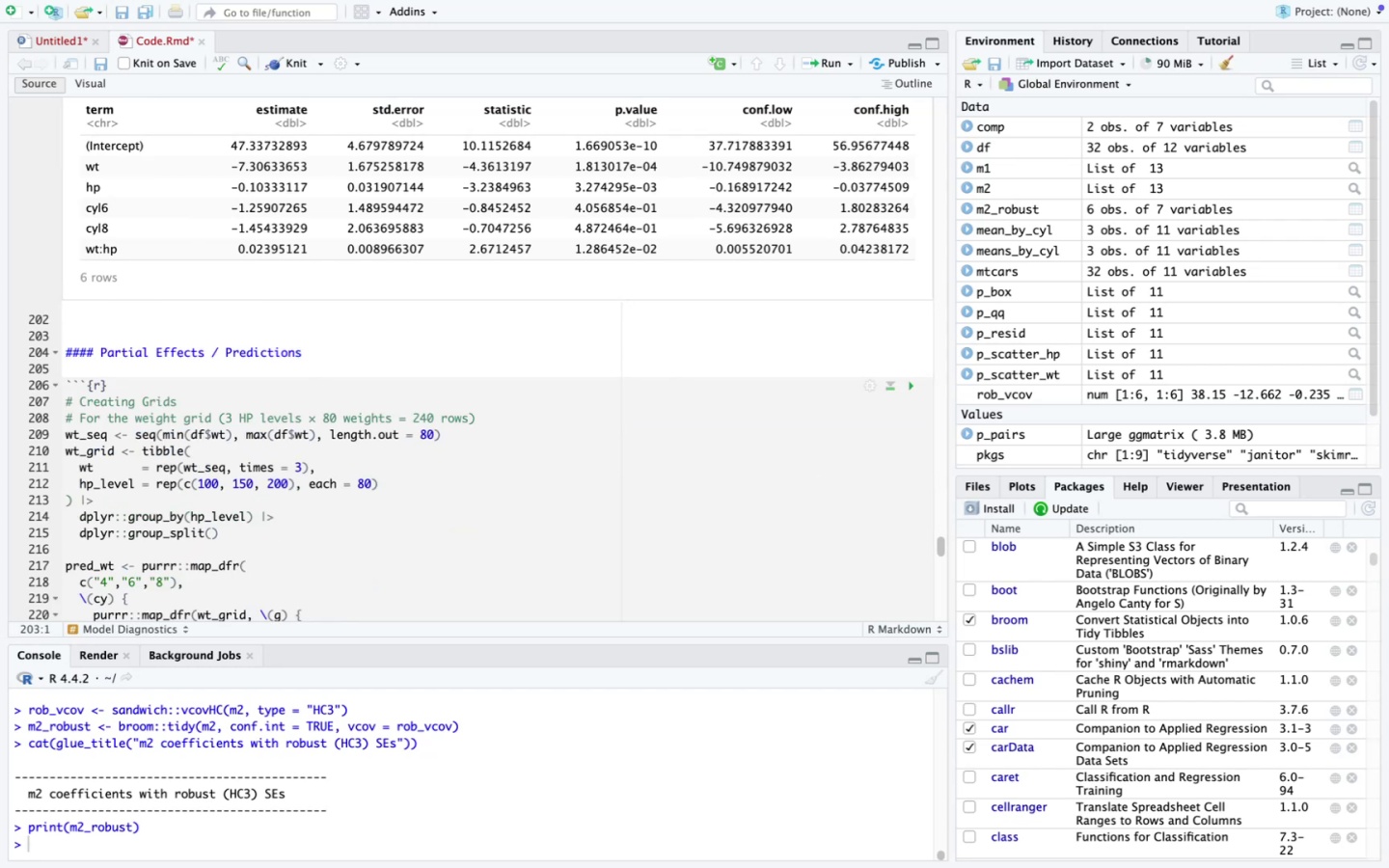 
key(Meta+Z)
 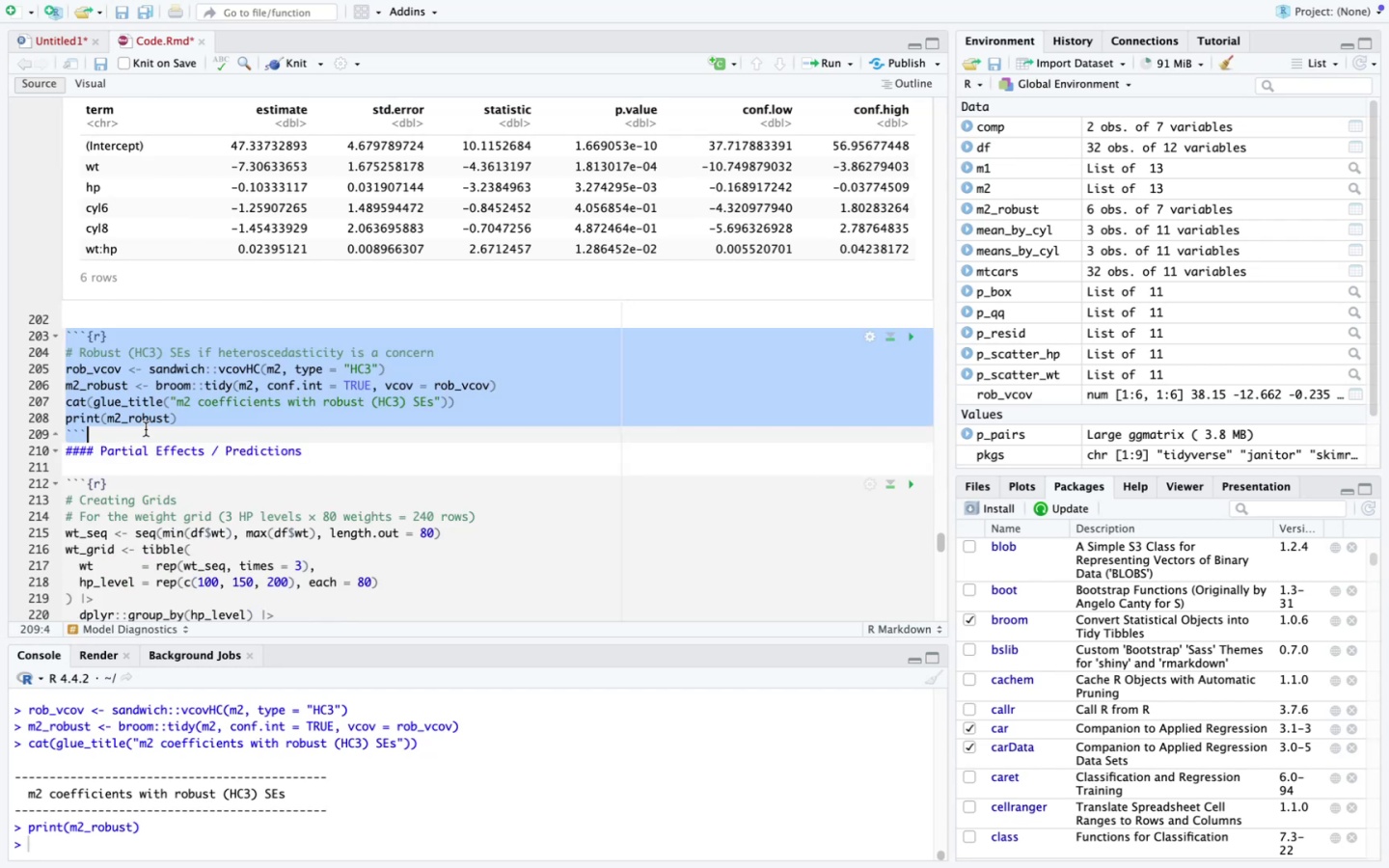 
left_click([150, 413])
 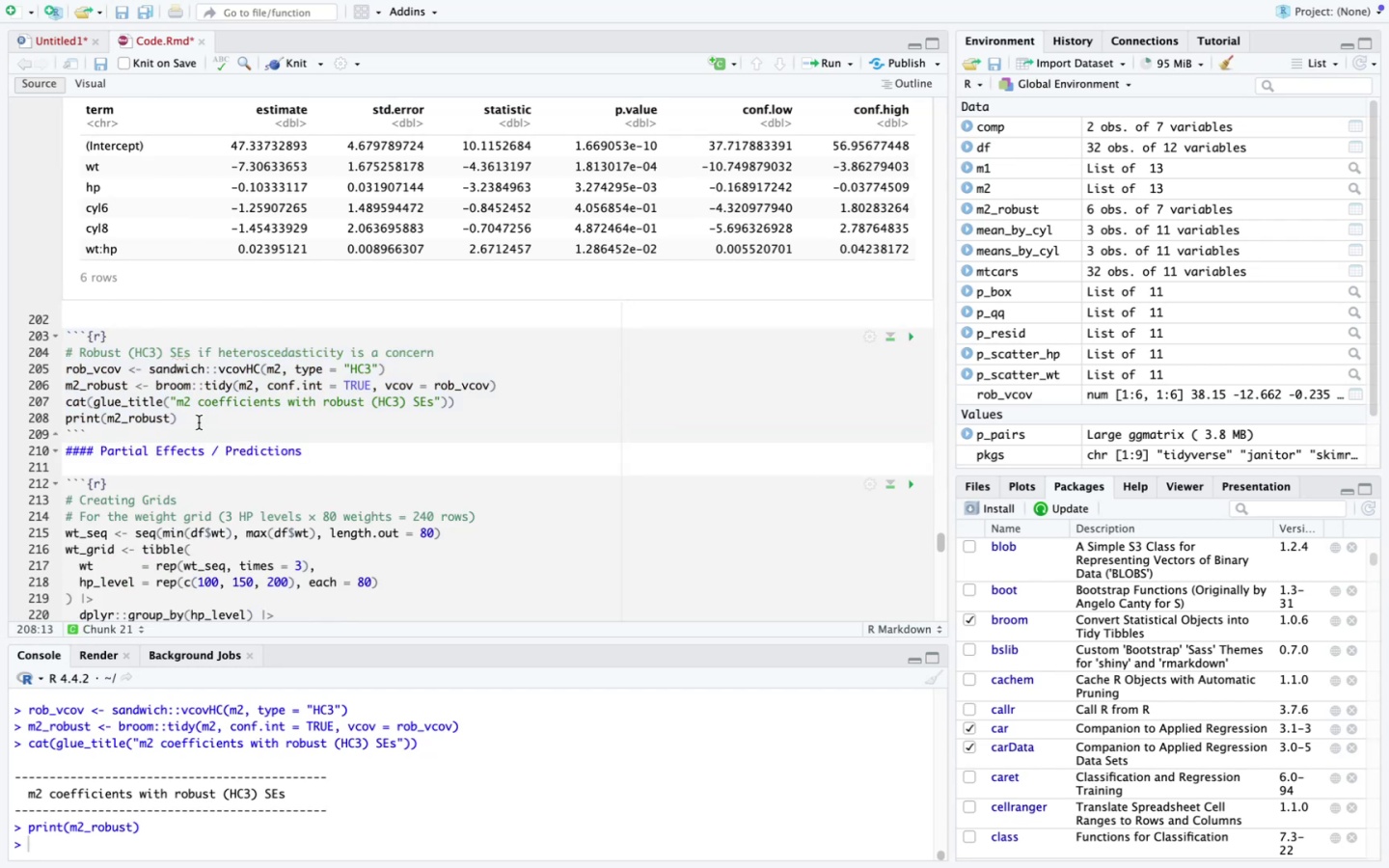 
left_click_drag(start_coordinate=[196, 421], to_coordinate=[47, 357])
 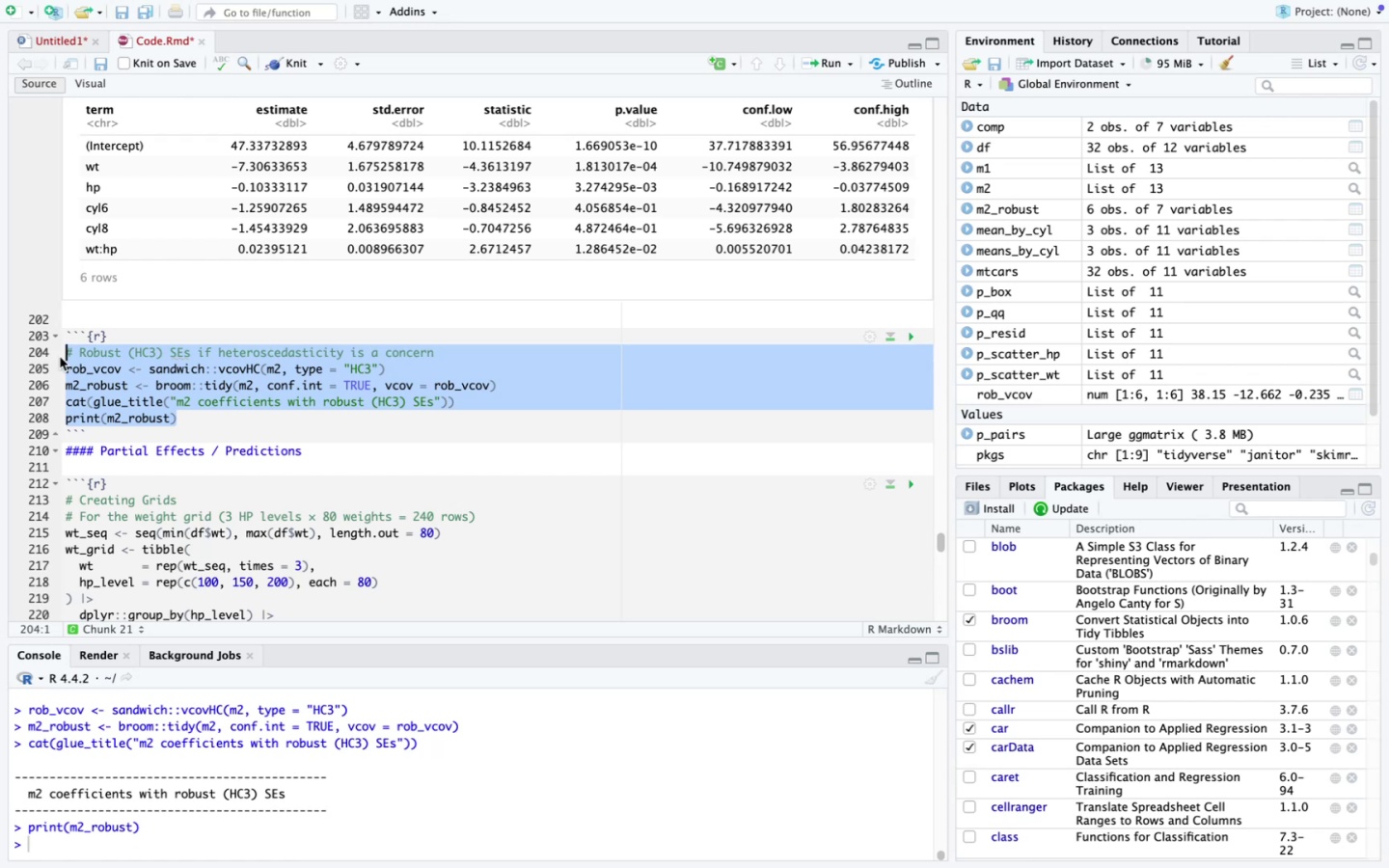 
key(Backspace)
 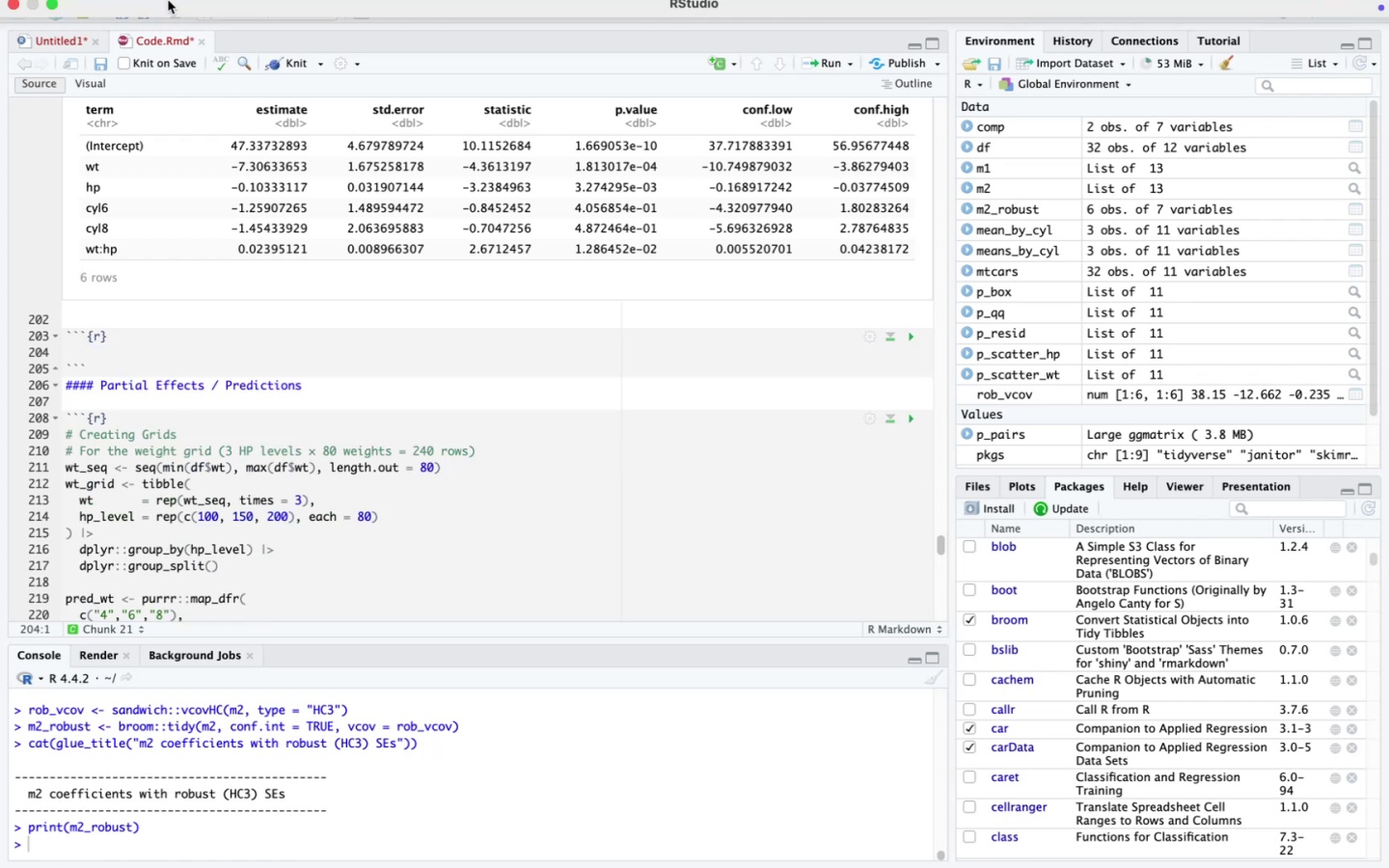 
left_click([45, 36])
 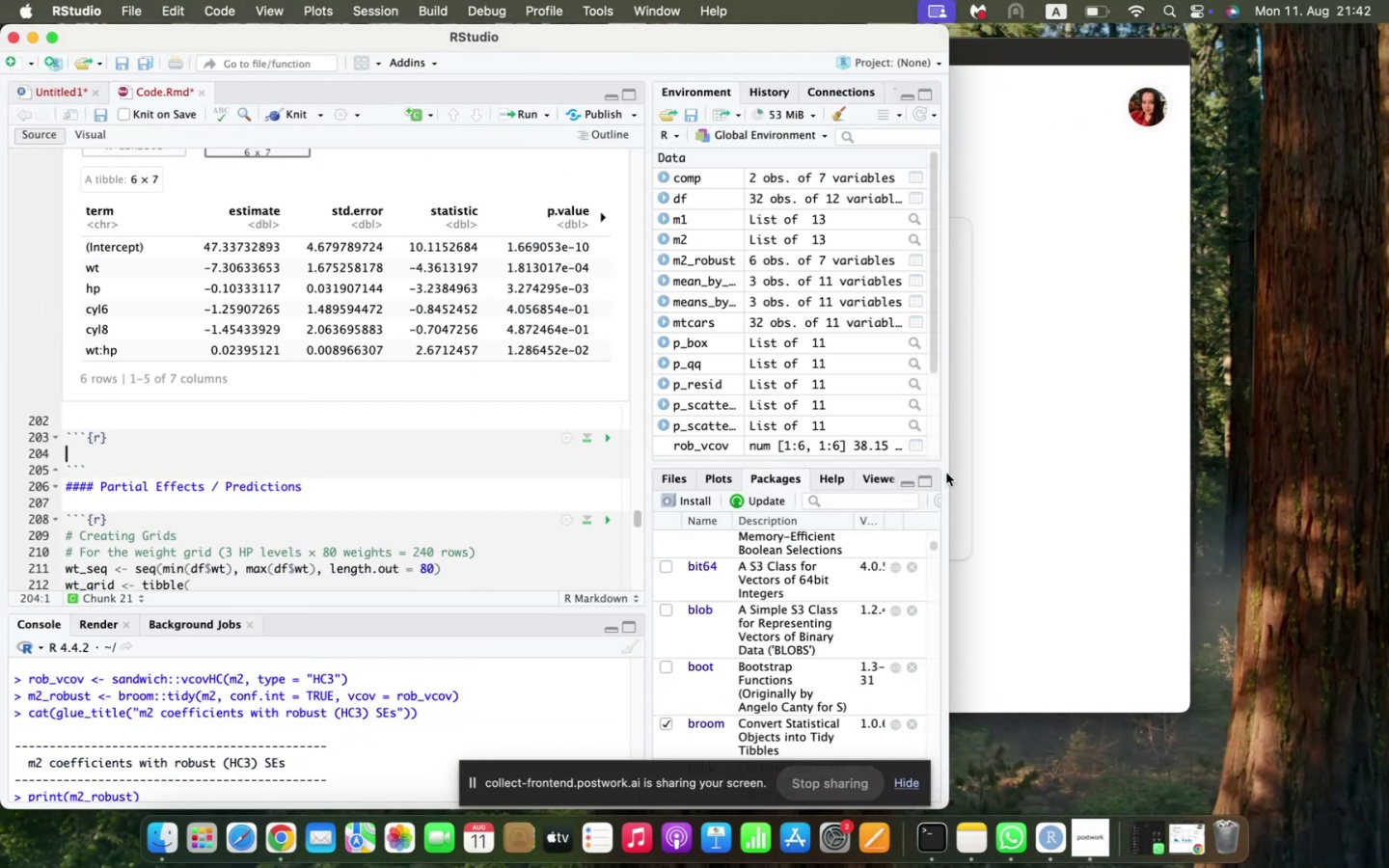 
left_click([1076, 475])
 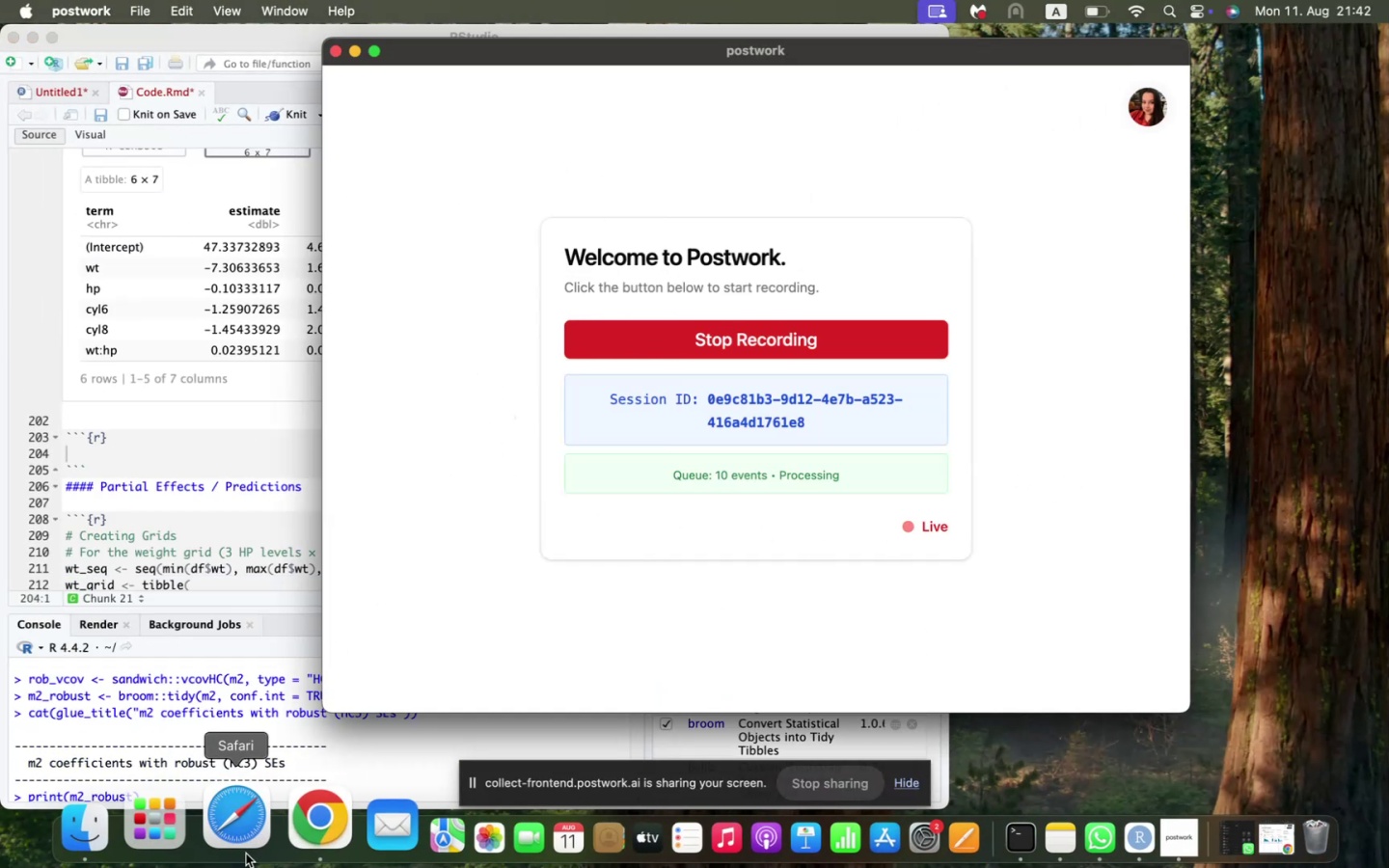 
left_click([308, 827])
 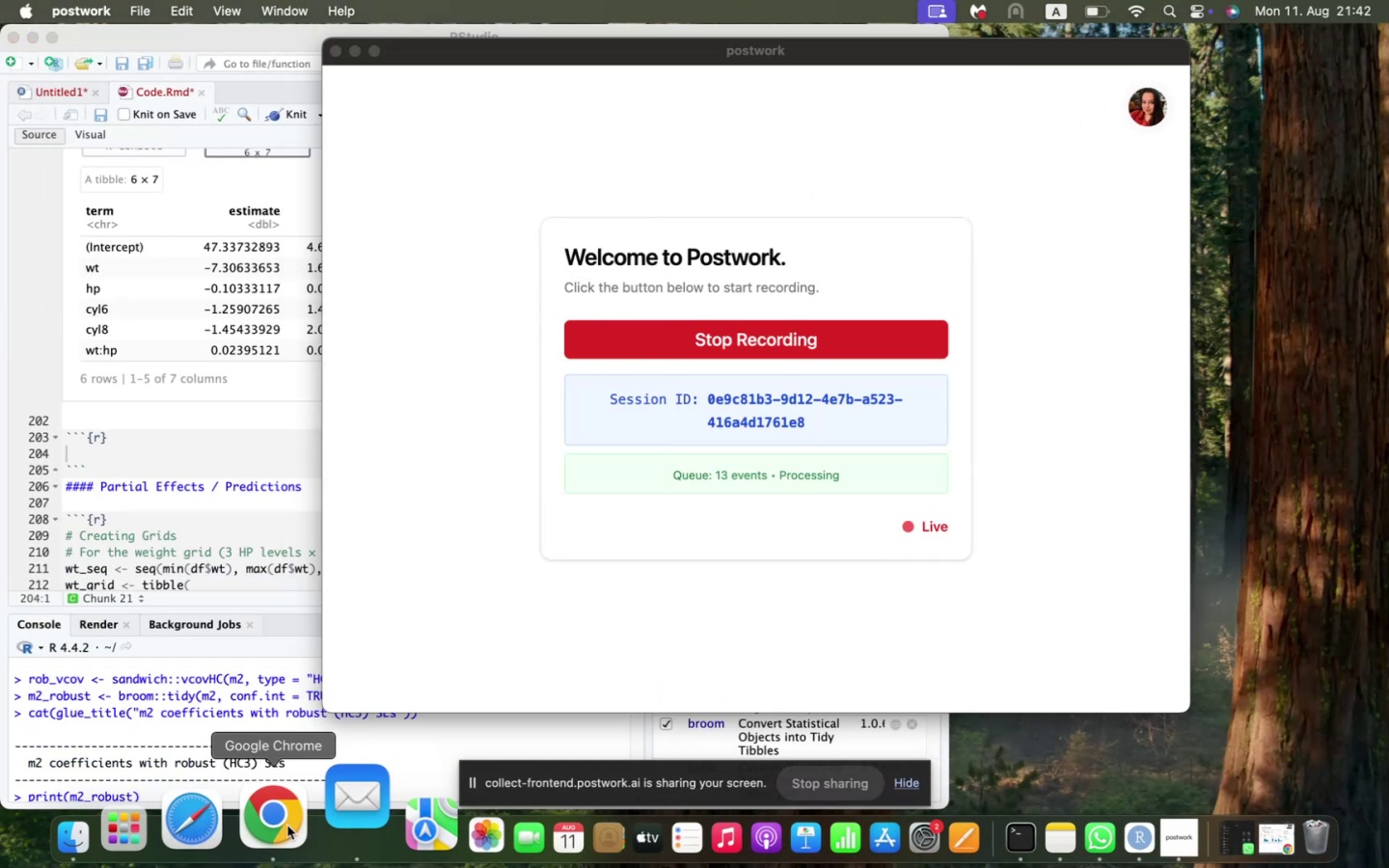 